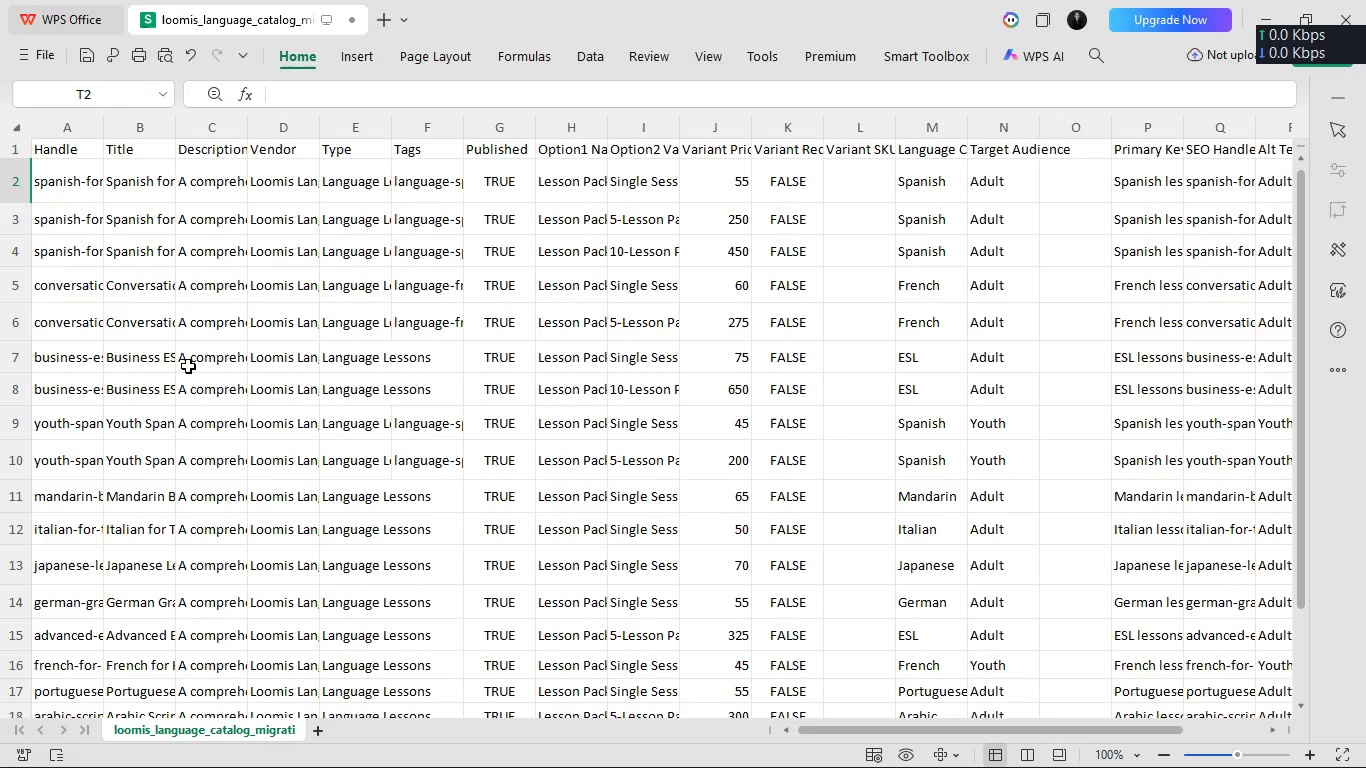 
wait(6.23)
 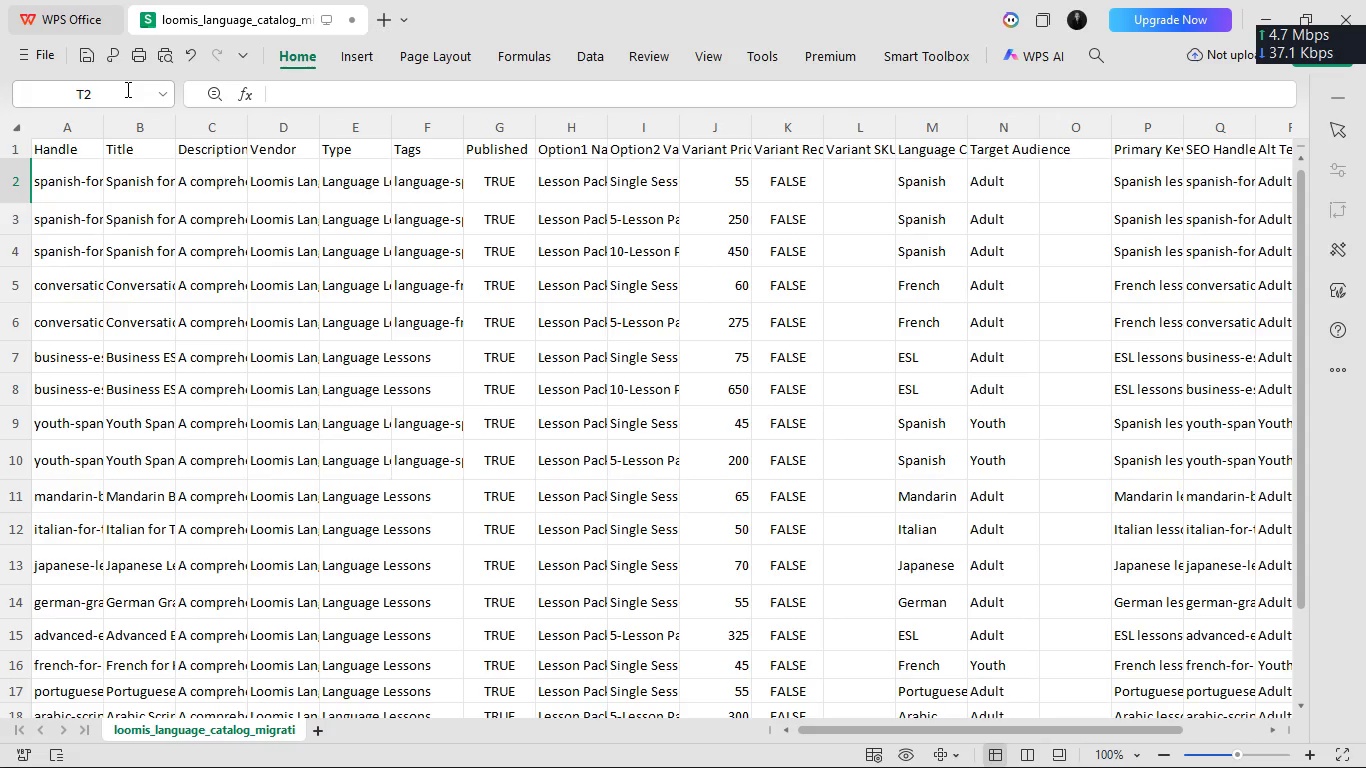 
left_click([740, 751])
 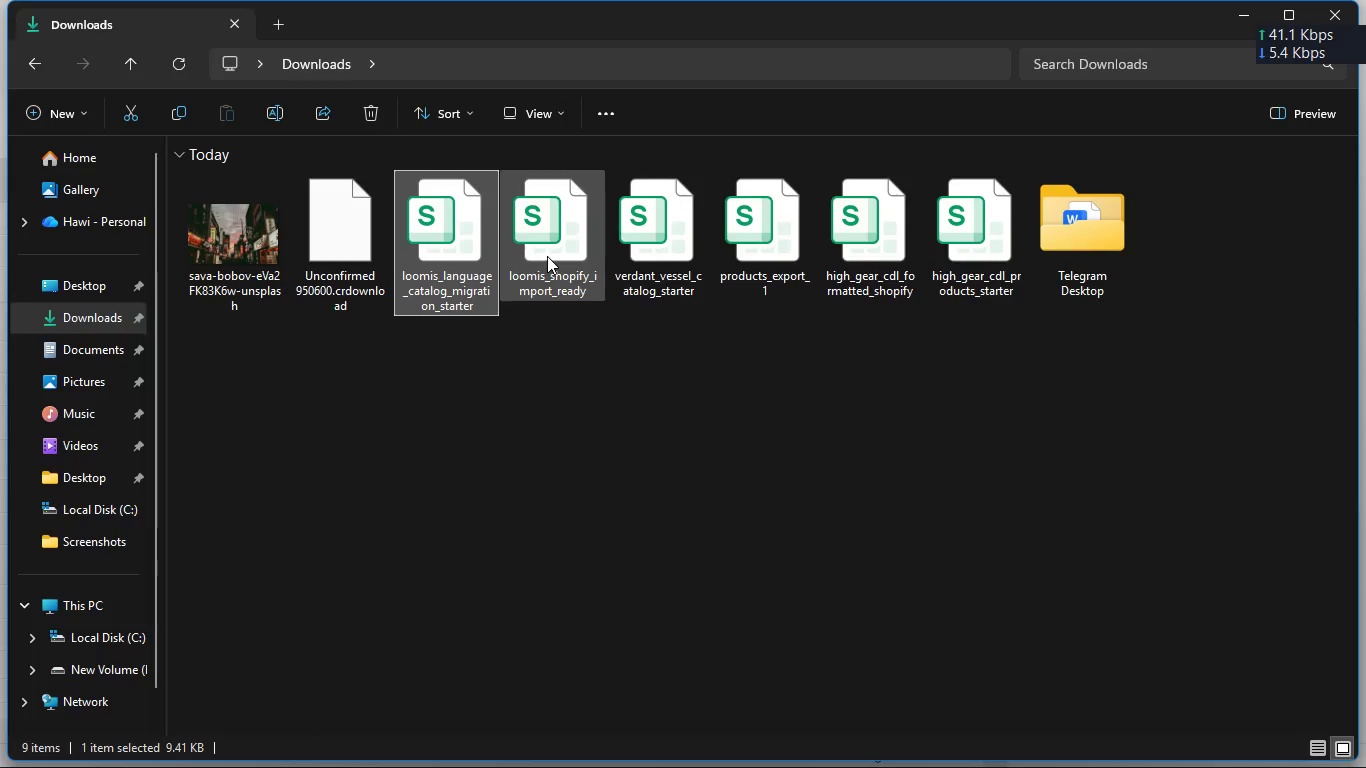 
double_click([548, 256])
 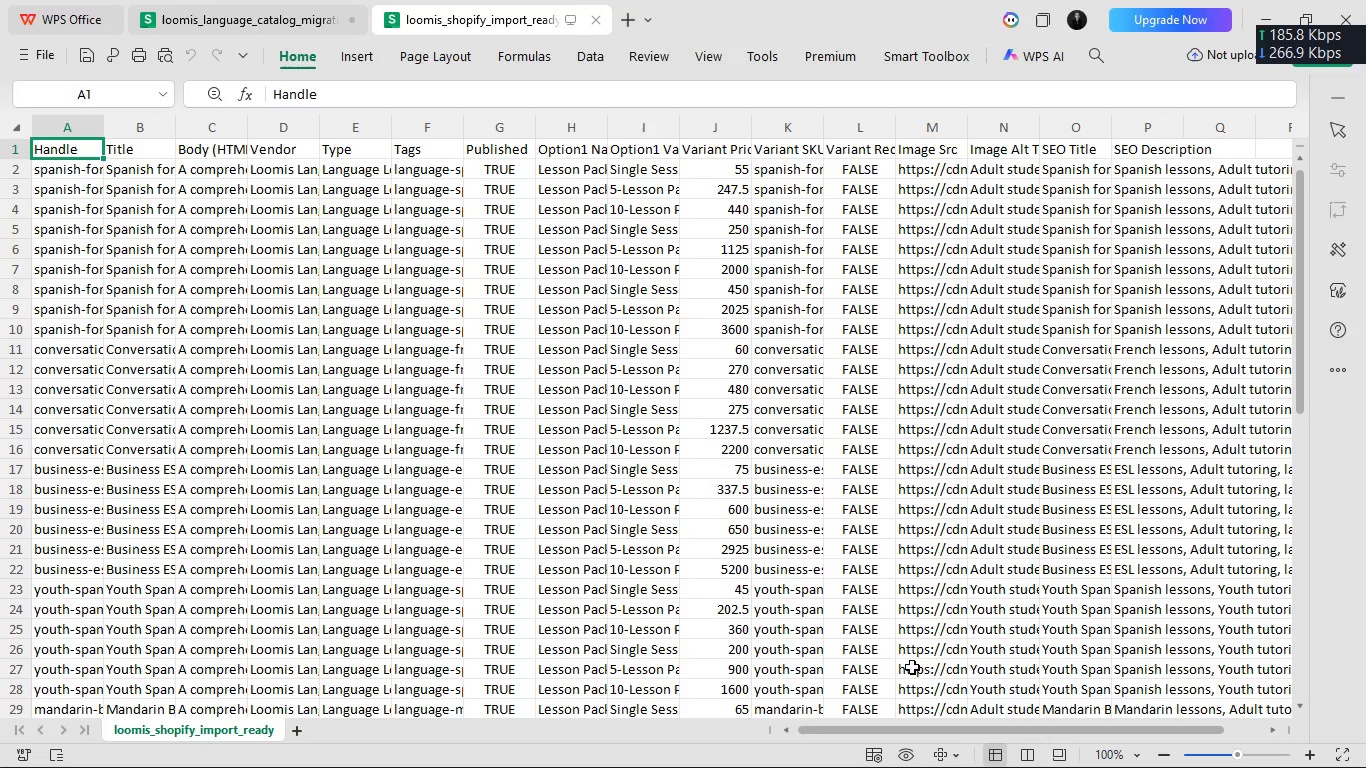 
left_click_drag(start_coordinate=[899, 727], to_coordinate=[1083, 686])
 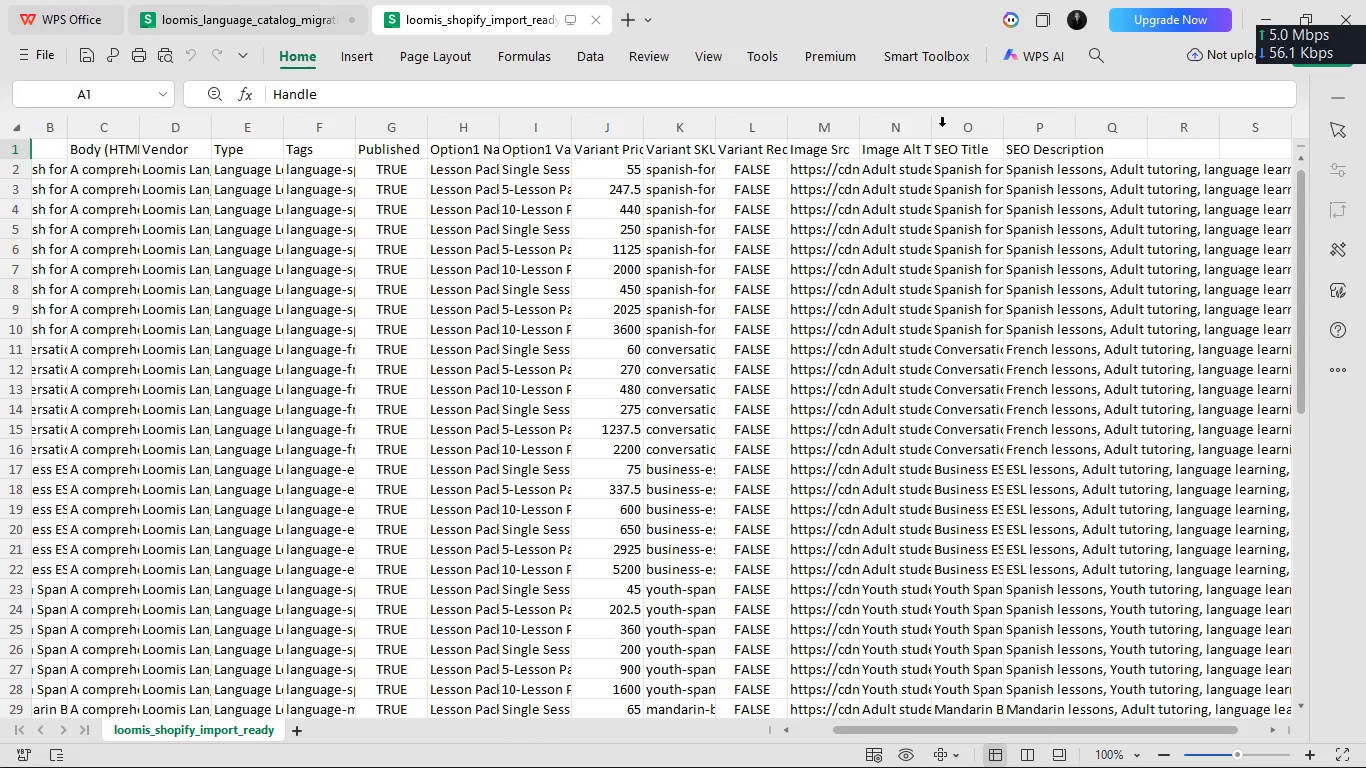 
left_click([906, 123])
 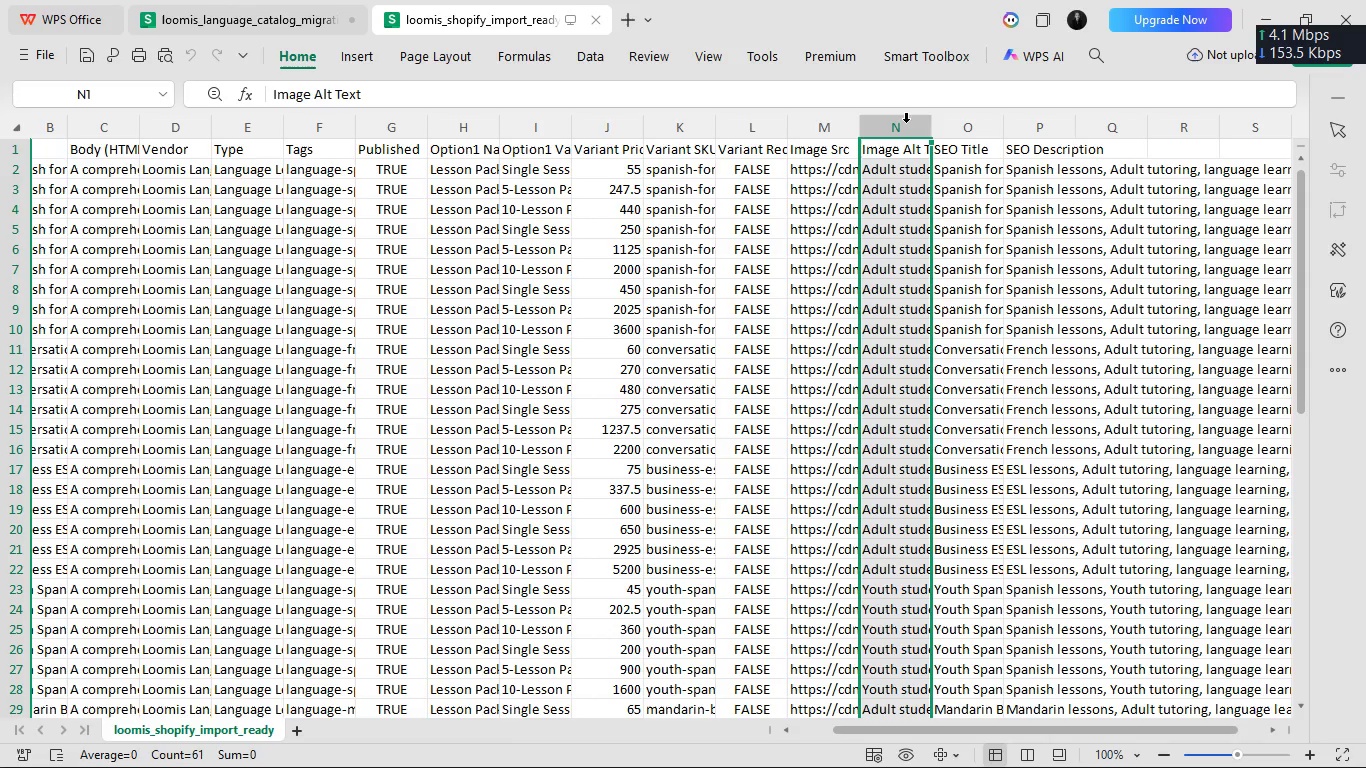 
key(Control+C)
 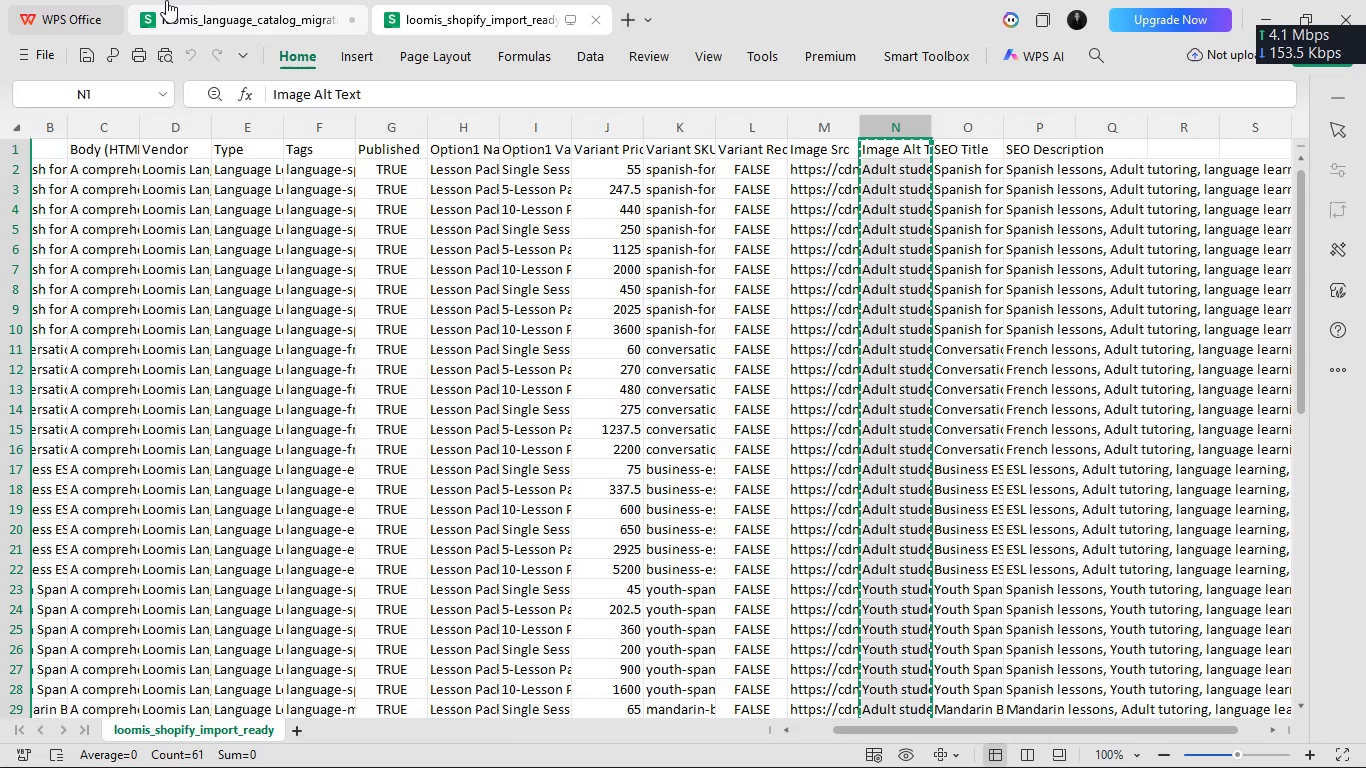 
left_click([165, 0])
 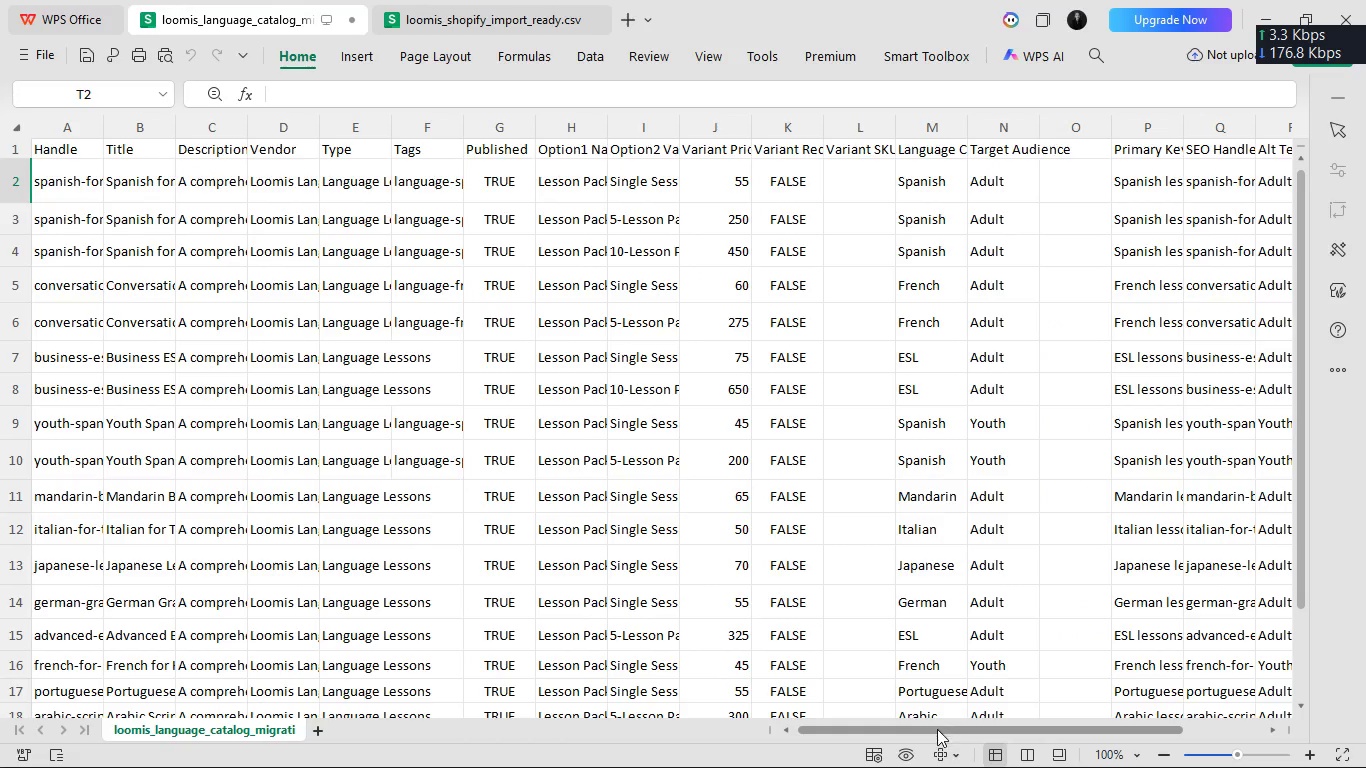 
left_click_drag(start_coordinate=[921, 730], to_coordinate=[1045, 706])
 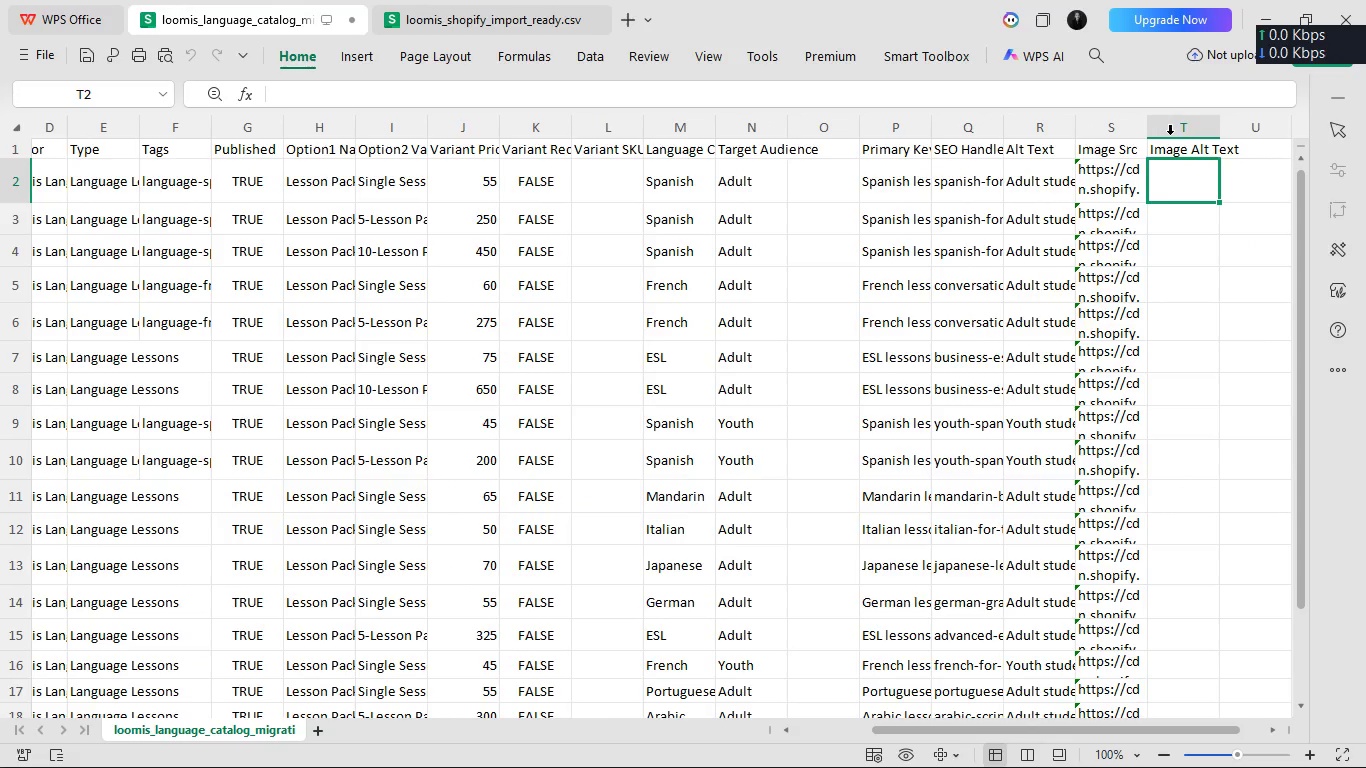 
left_click([1162, 127])
 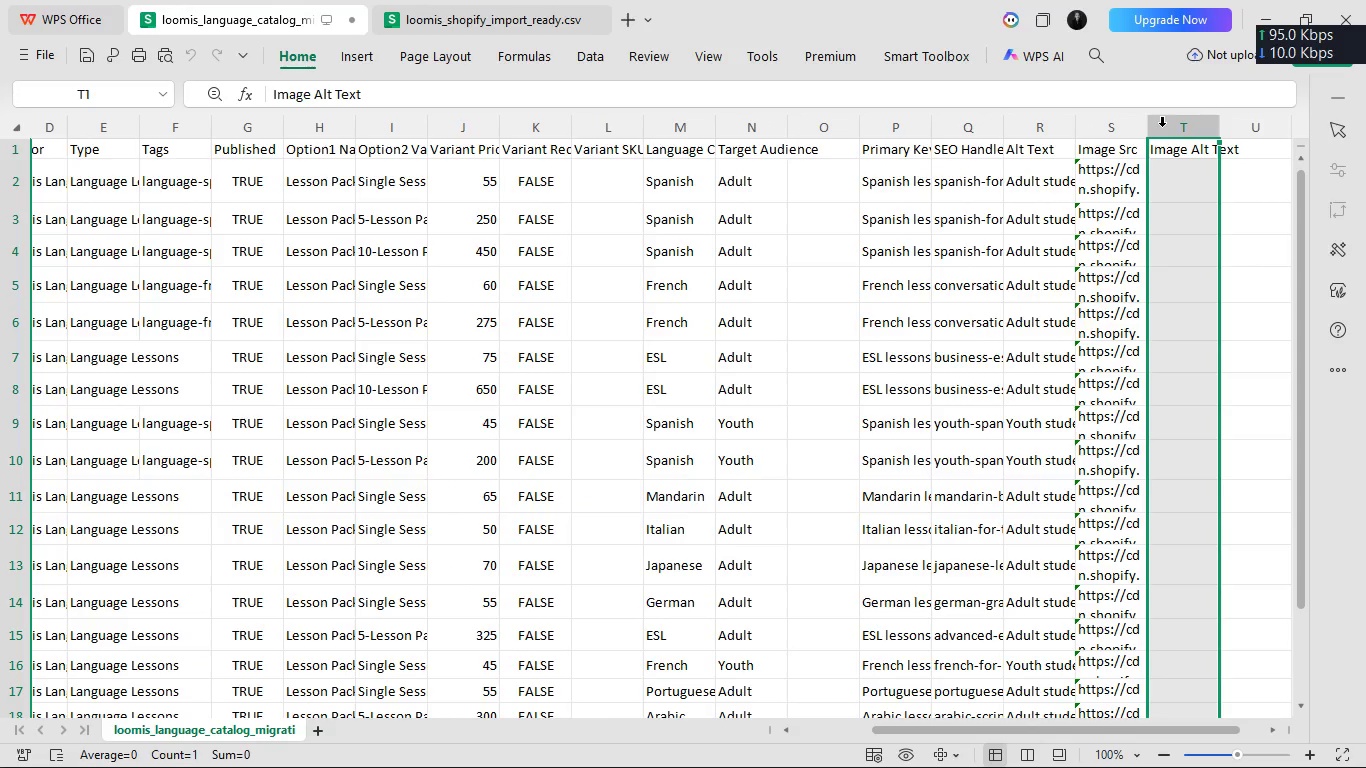 
key(Control+V)
 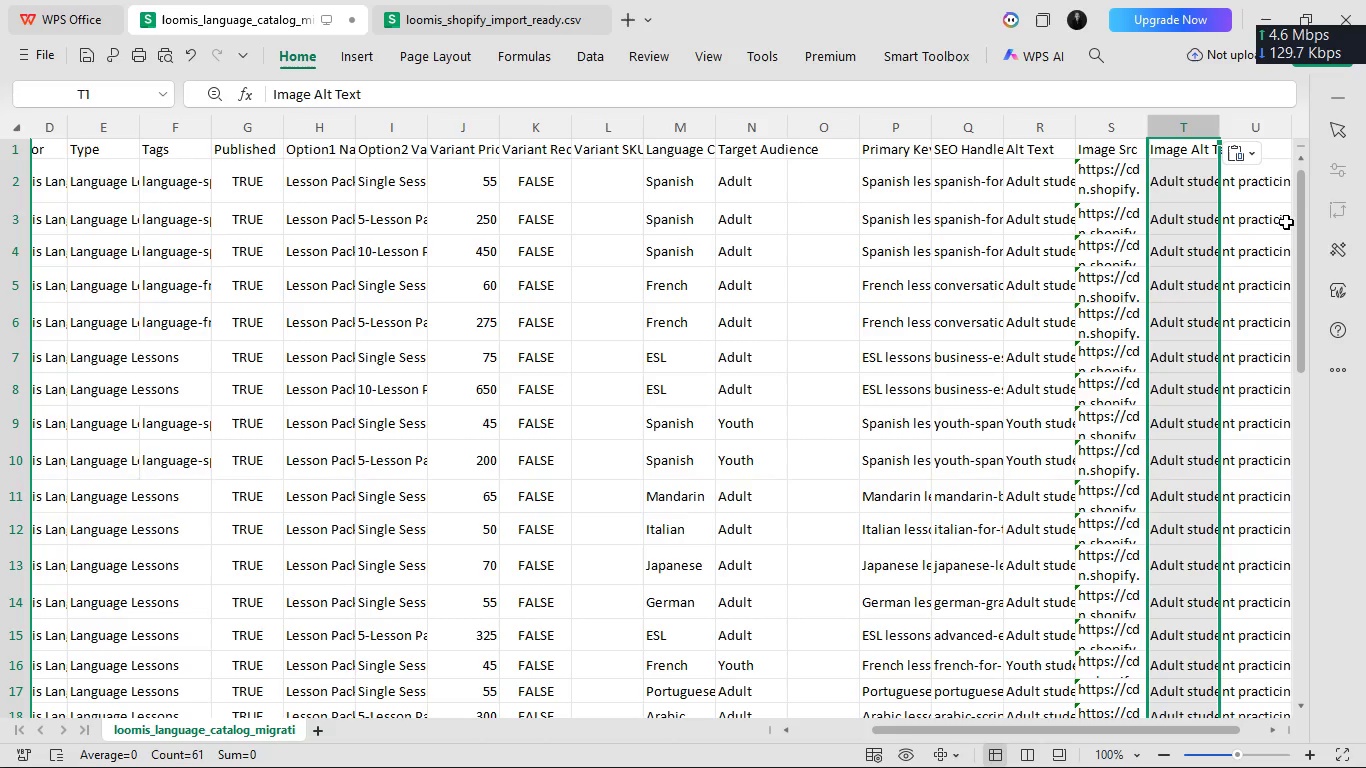 
wait(5.64)
 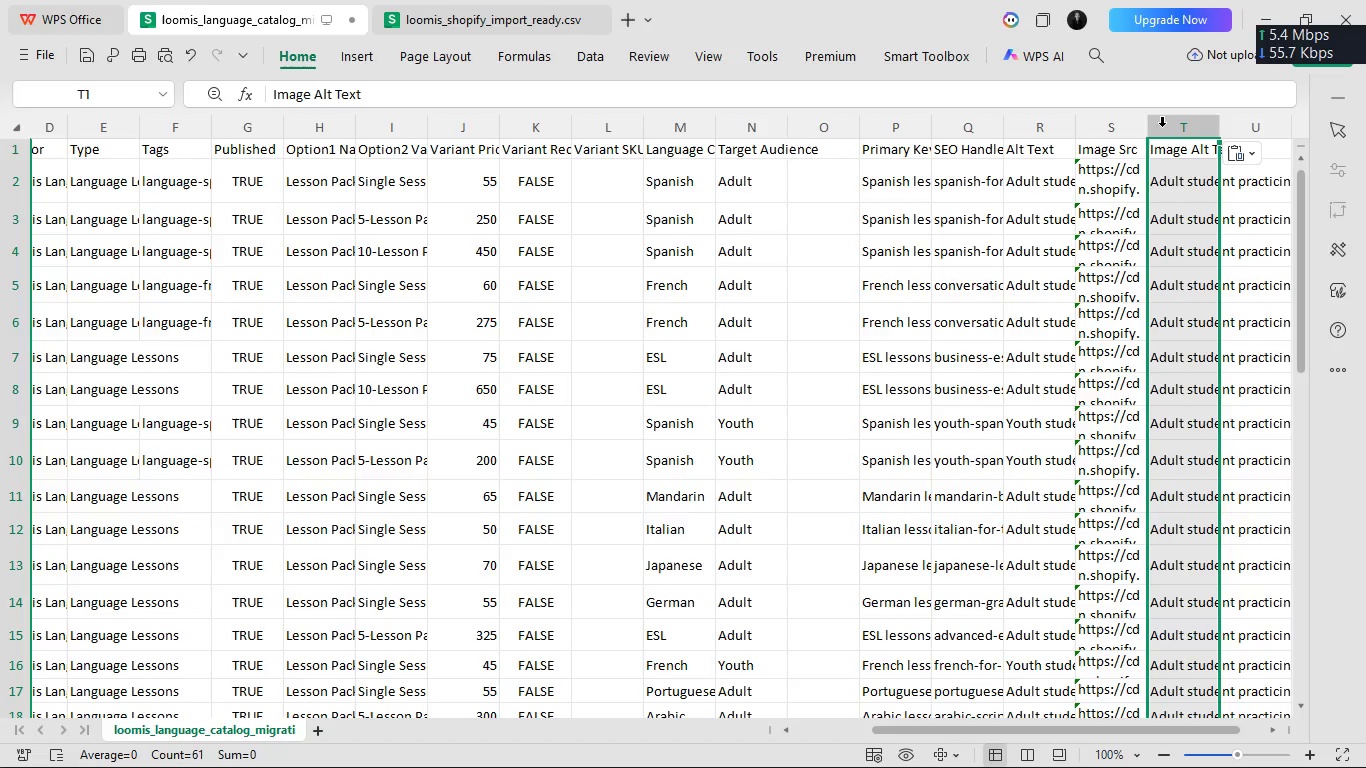 
left_click([836, 284])
 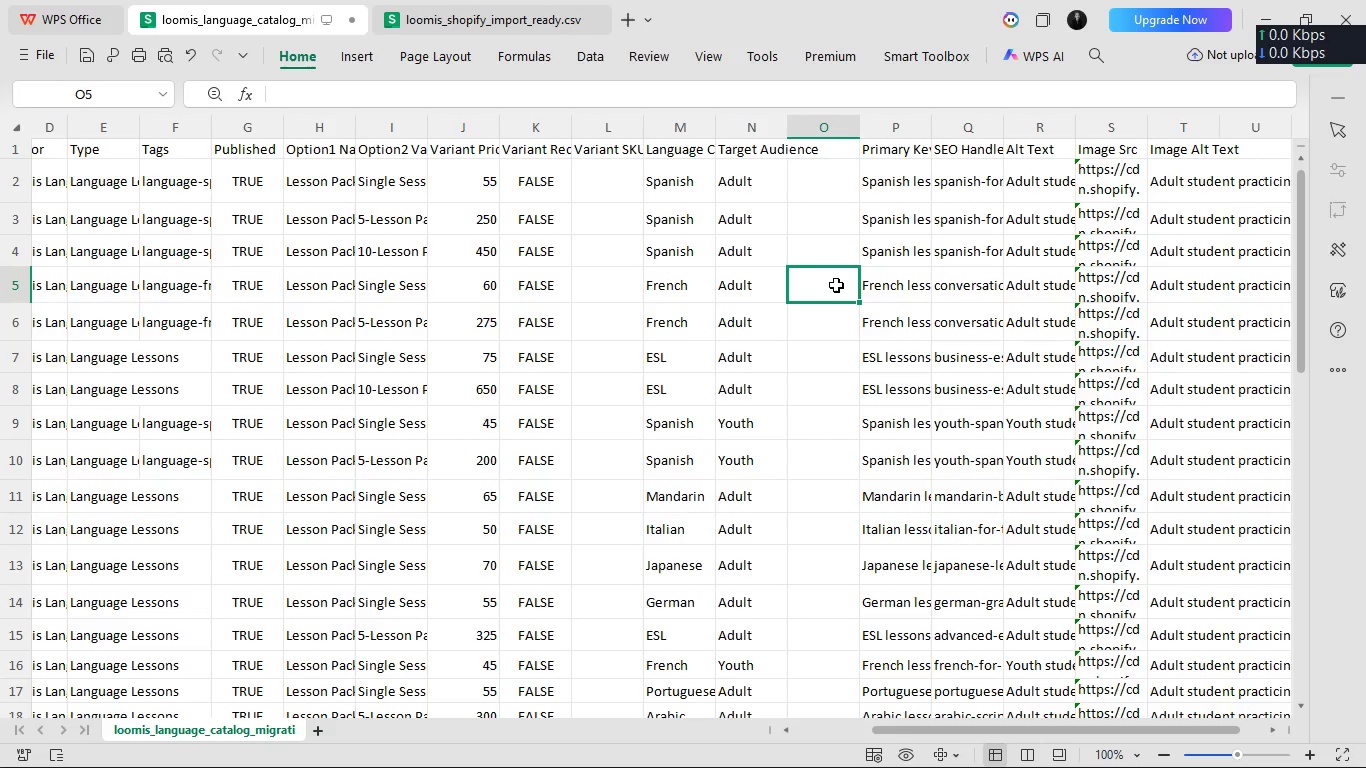 
left_click([958, 150])
 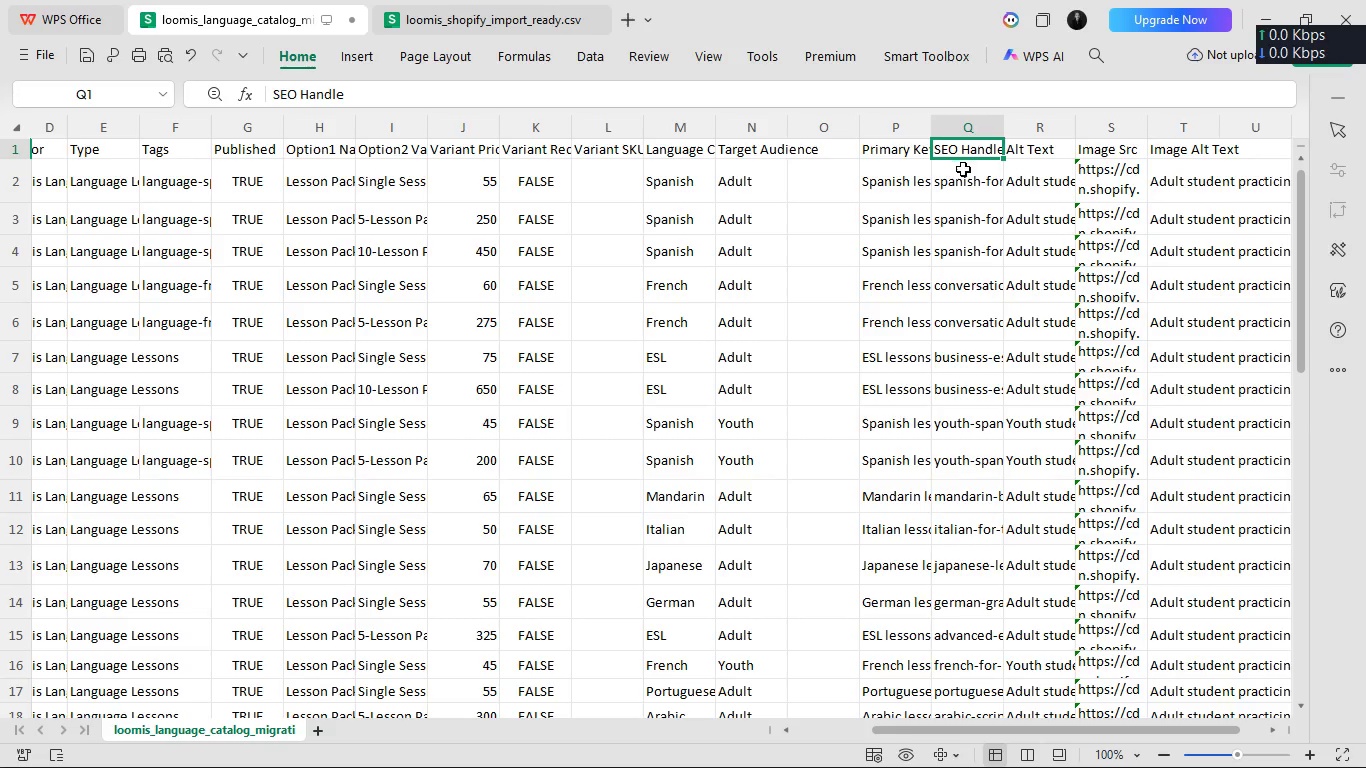 
left_click([963, 171])
 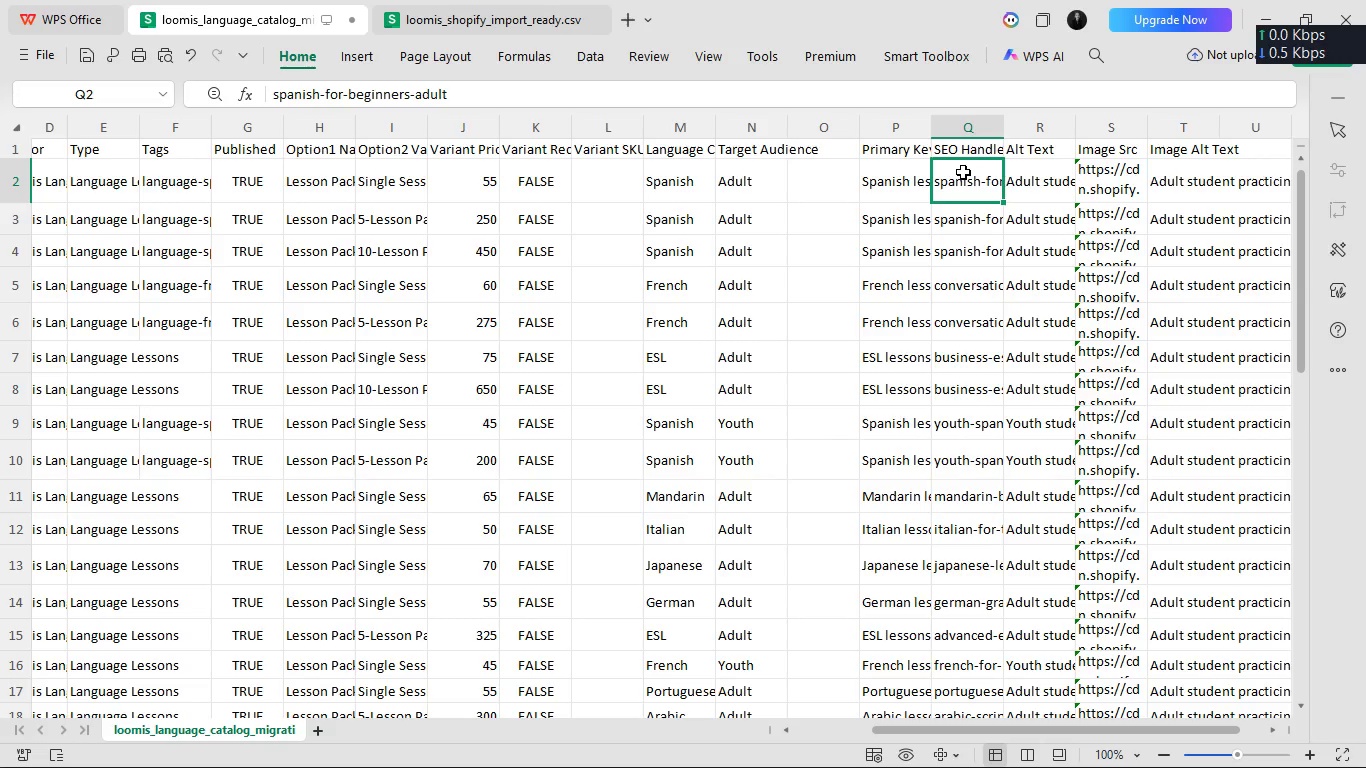 
wait(28.45)
 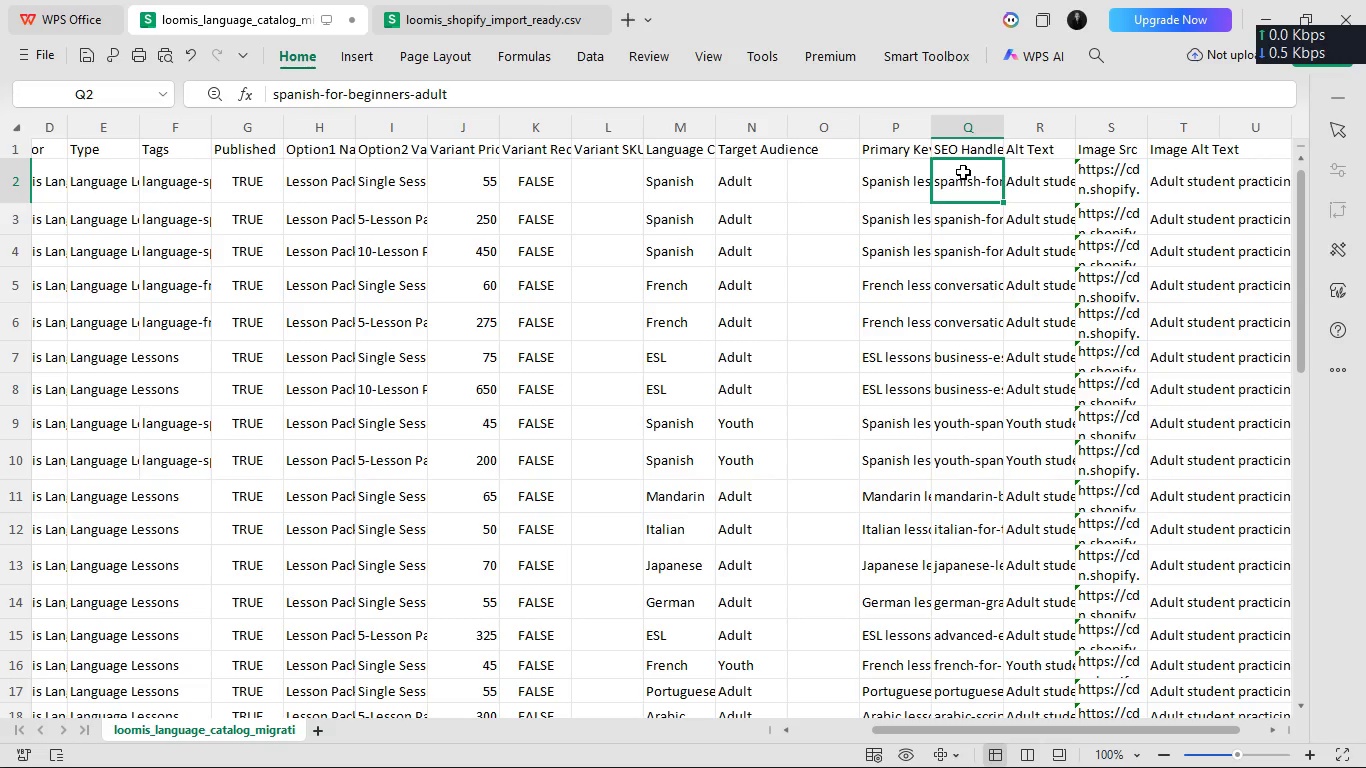 
left_click([867, 737])